 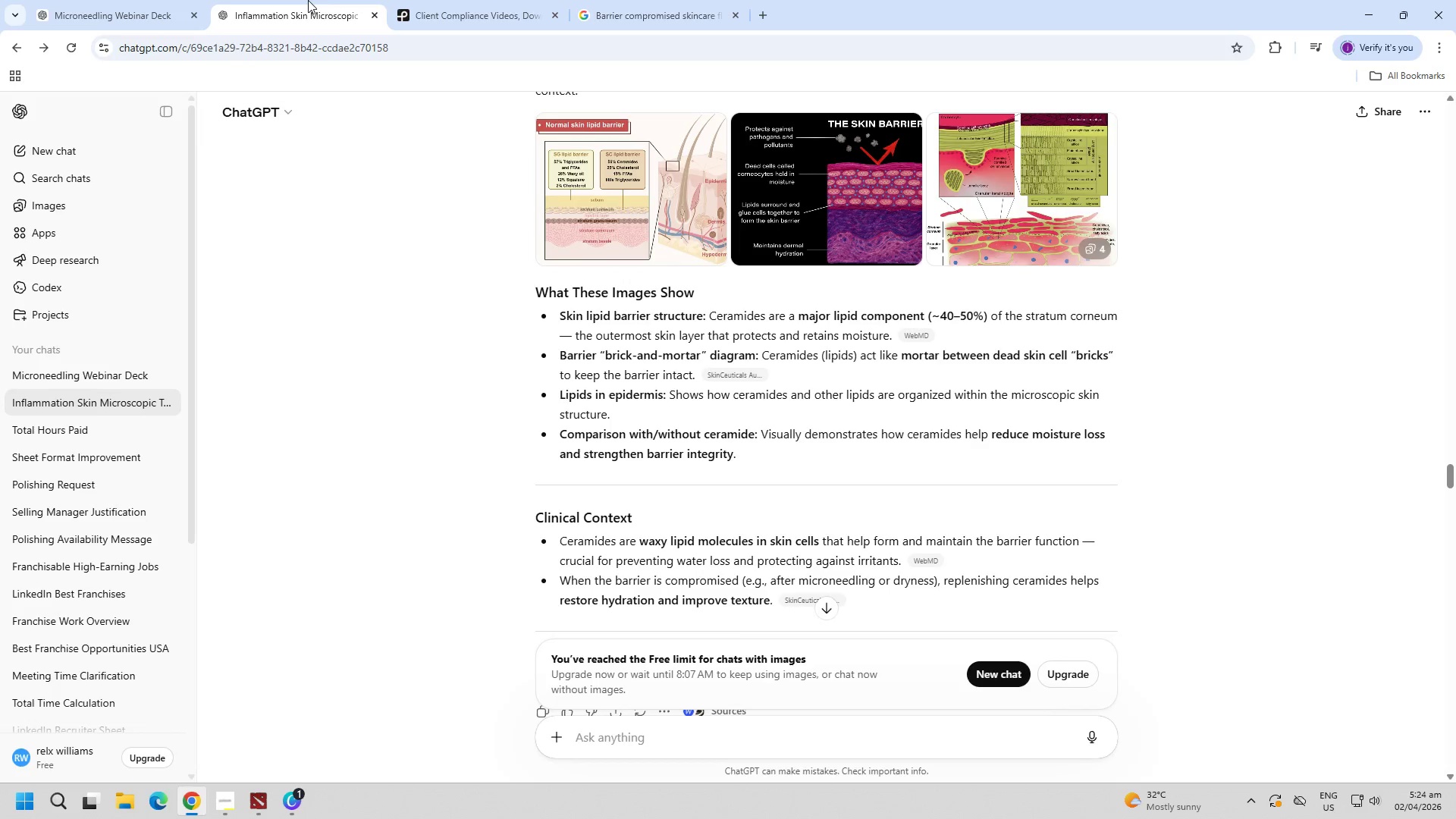 
scroll: coordinate [546, 441], scroll_direction: down, amount: 6.0
 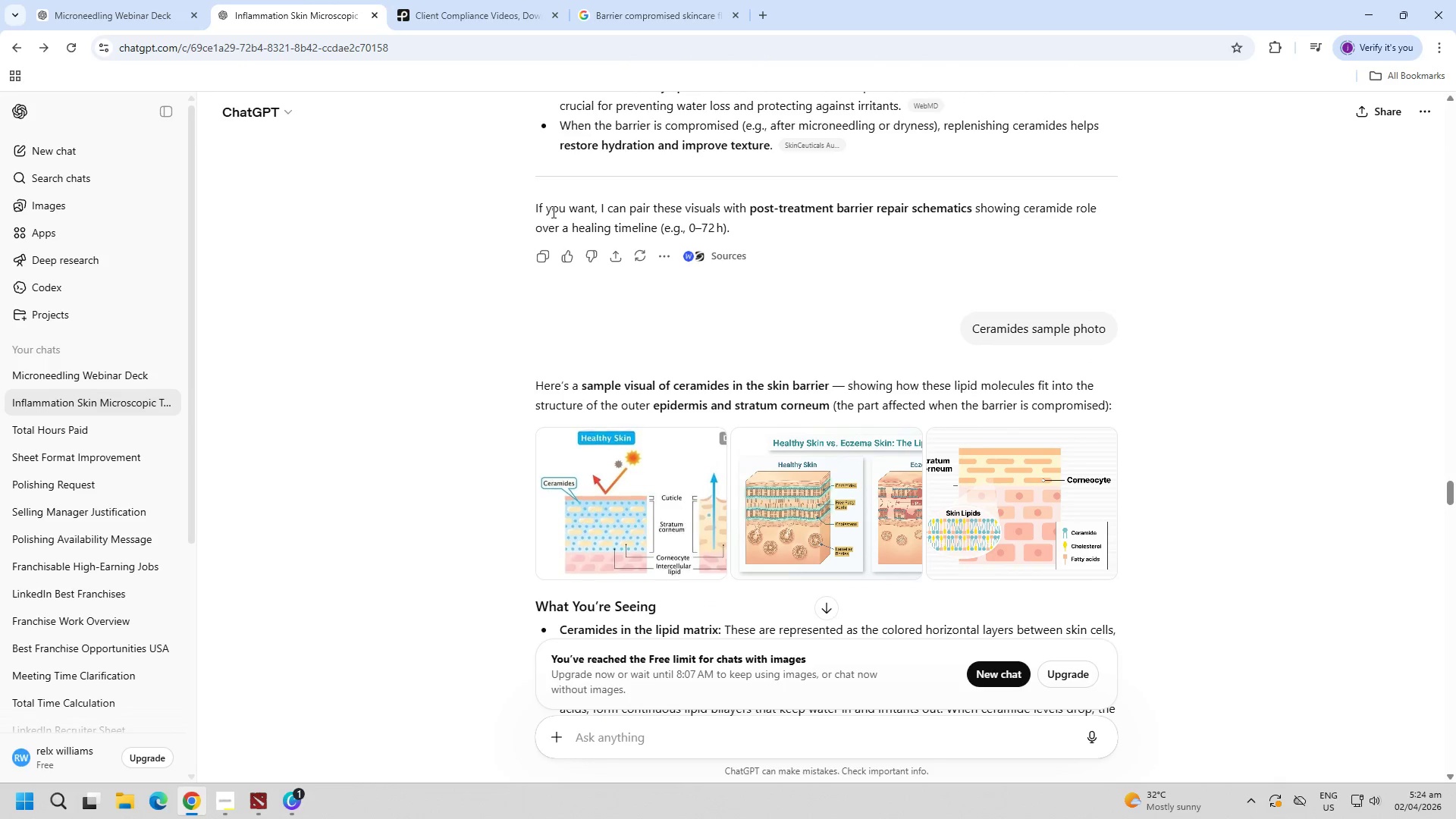 
left_click([491, 0])
 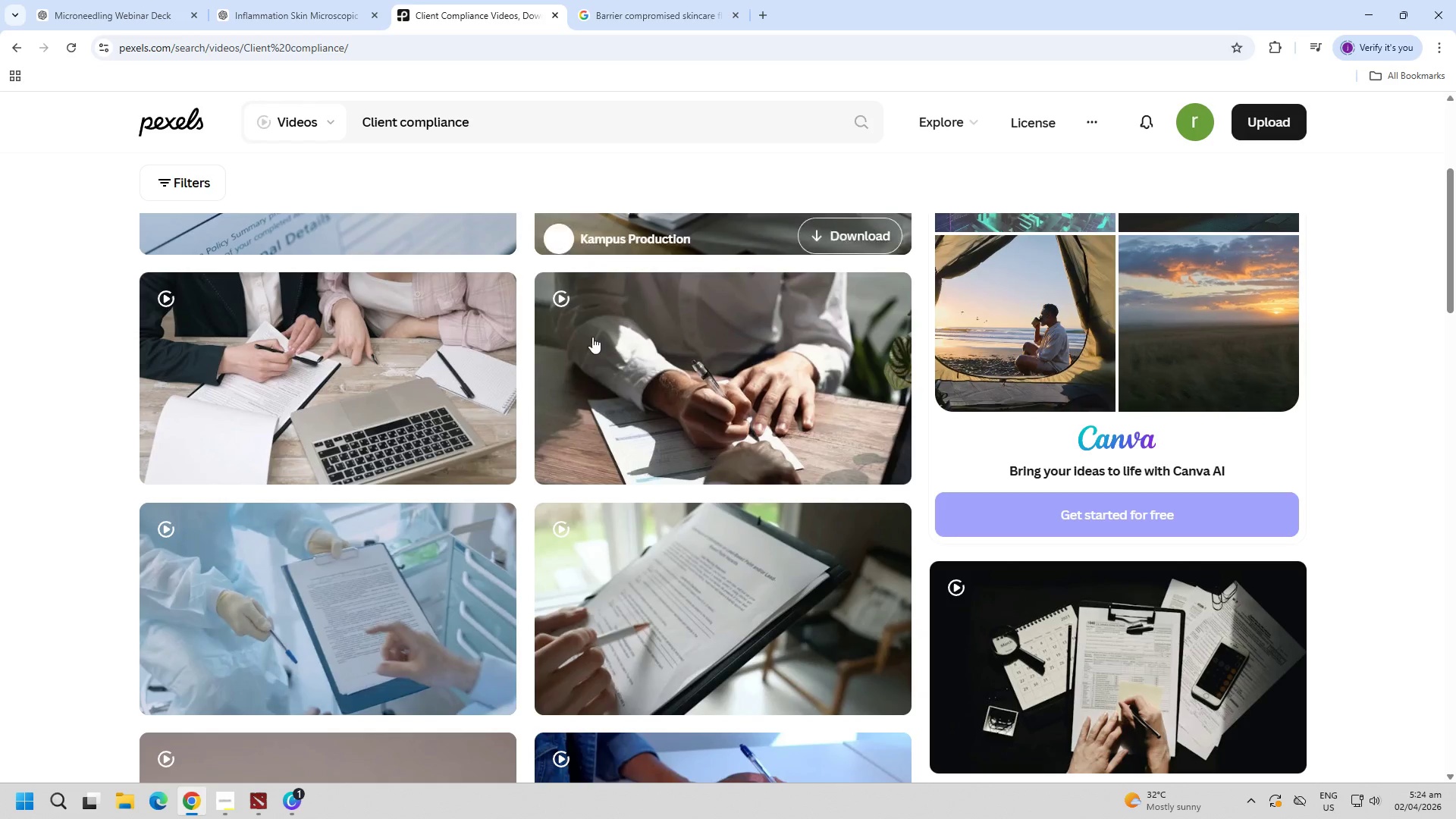 
scroll: coordinate [466, 573], scroll_direction: down, amount: 14.0
 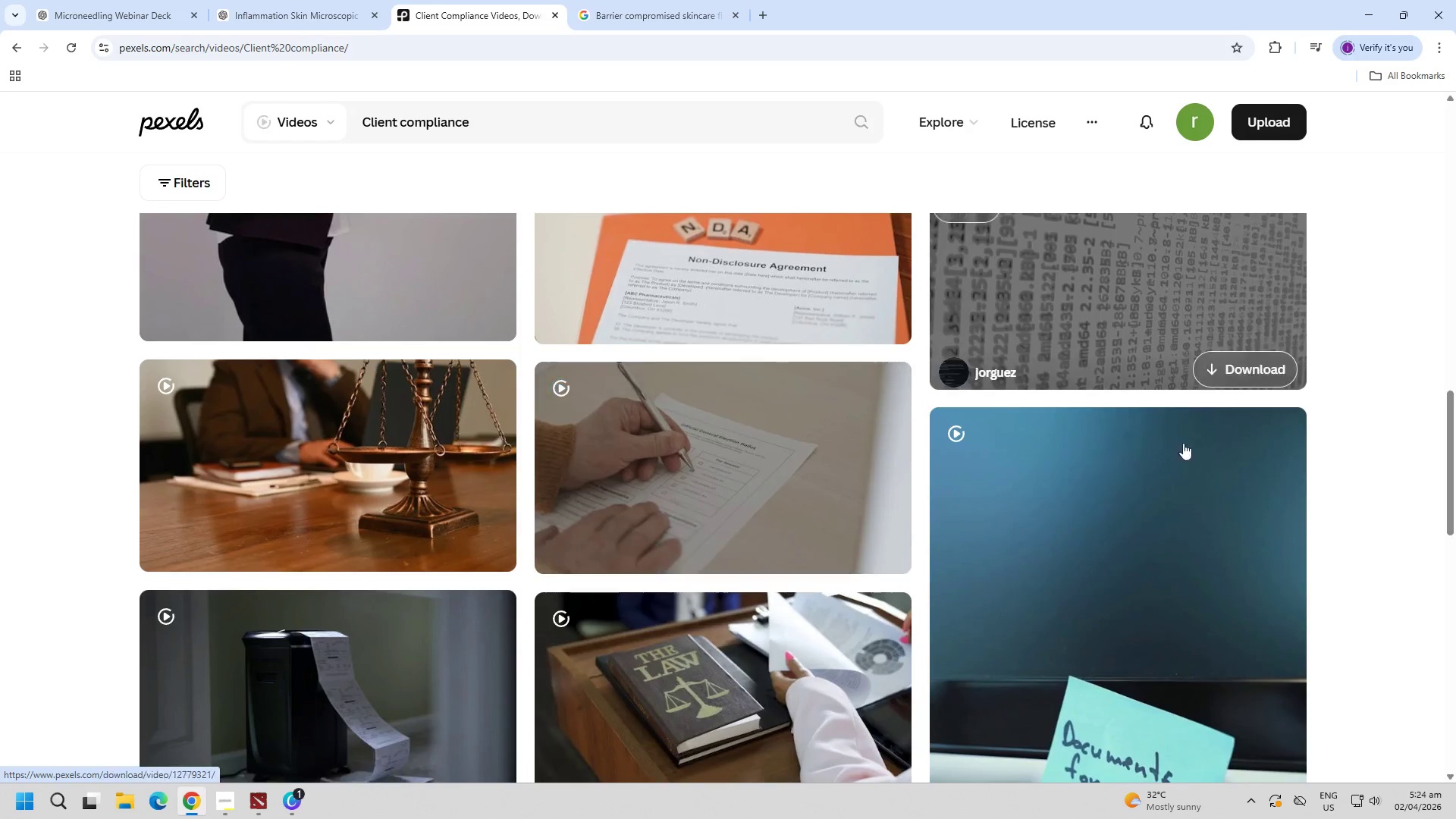 
mouse_move([1141, 342])
 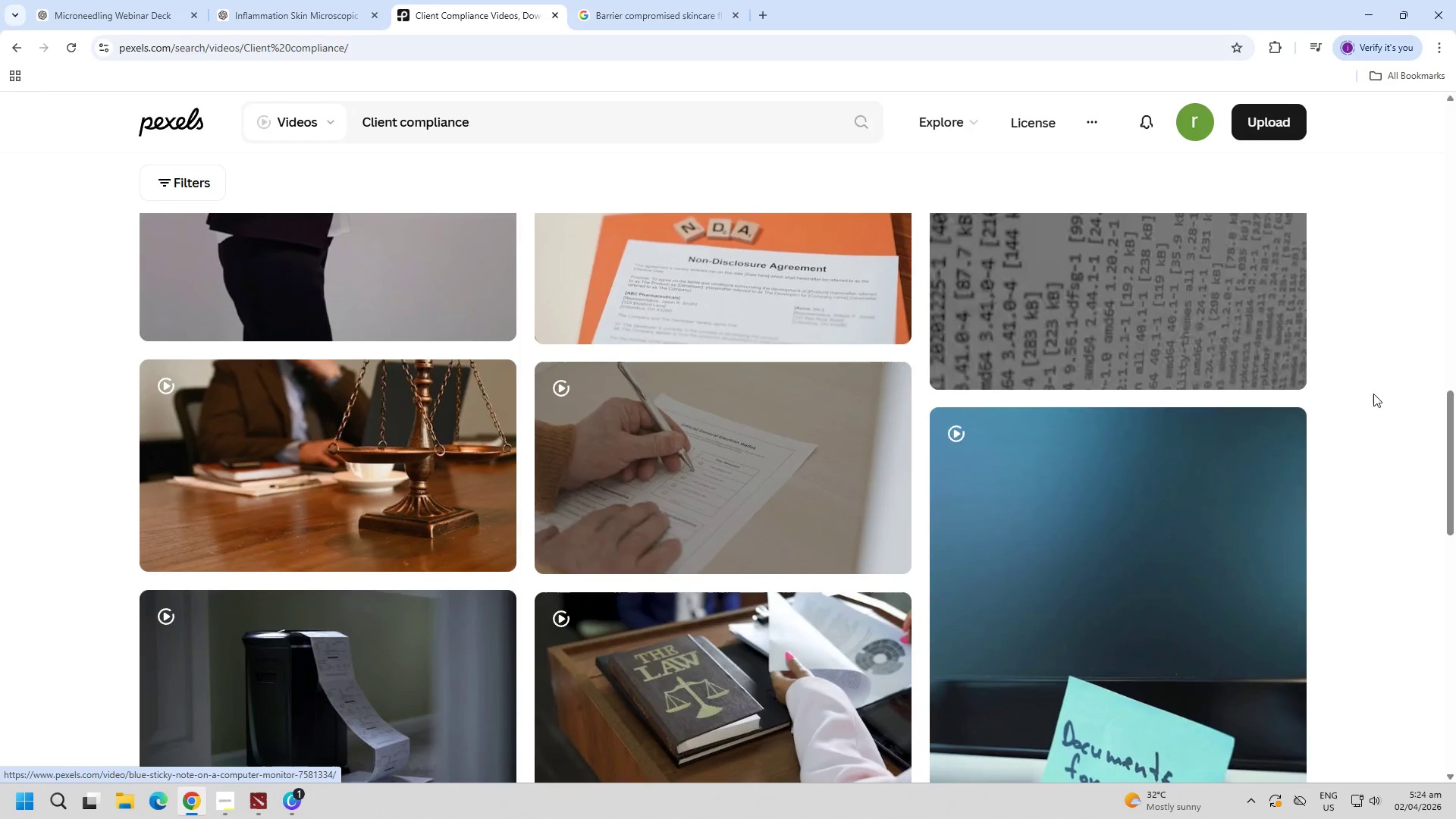 
mouse_move([1254, 496])
 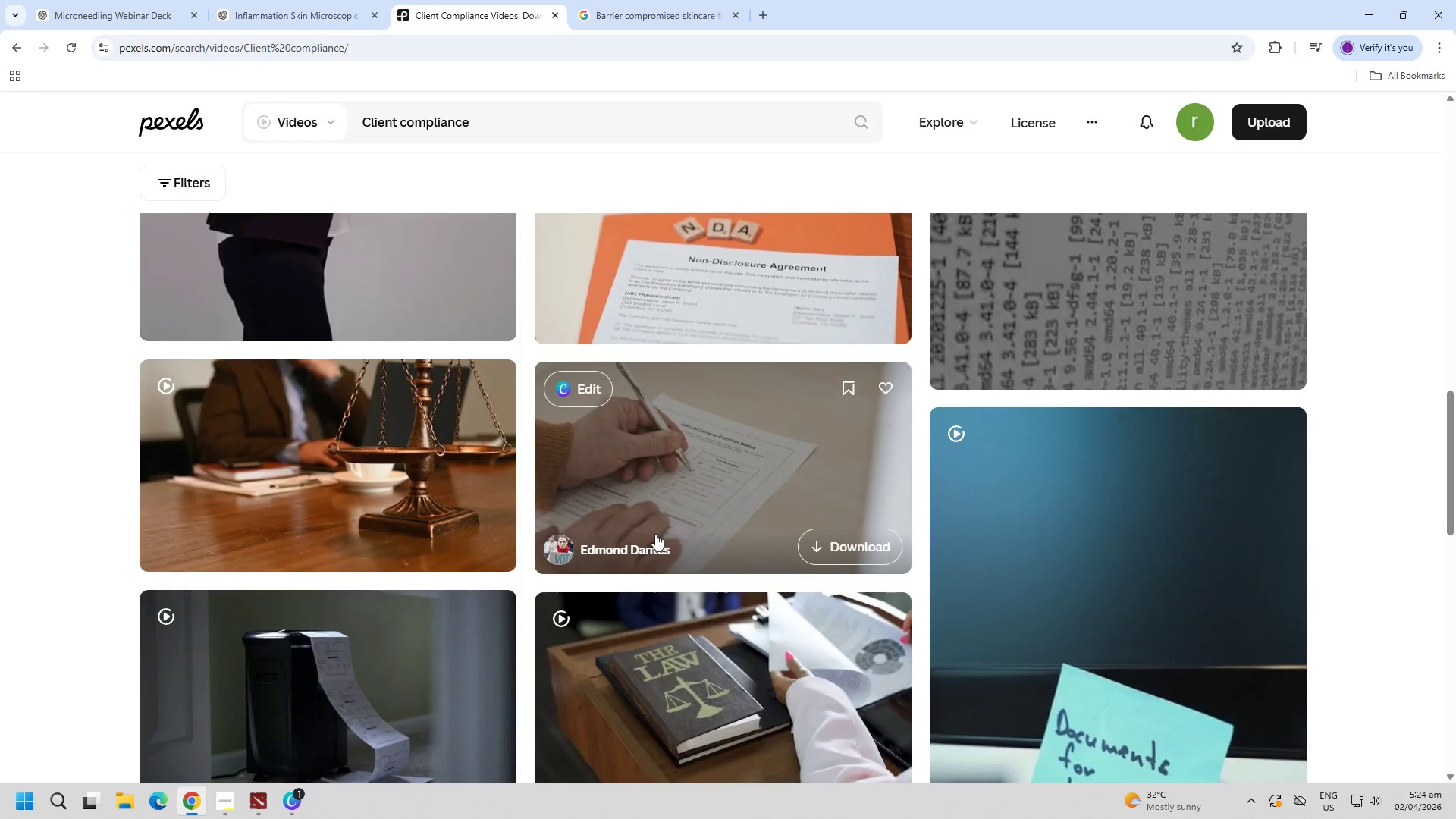 
scroll: coordinate [520, 623], scroll_direction: down, amount: 2.0
 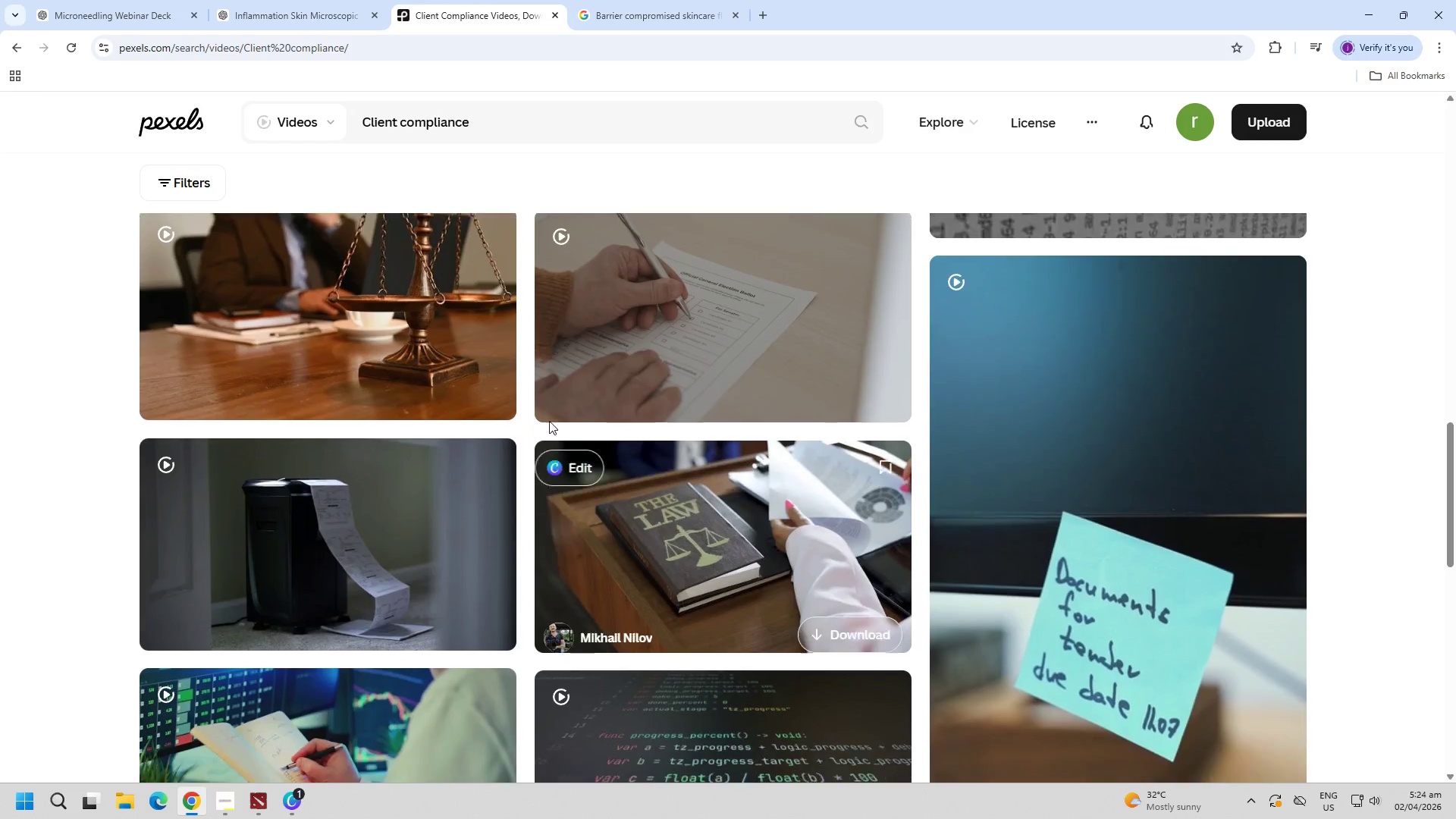 
mouse_move([566, 439])
 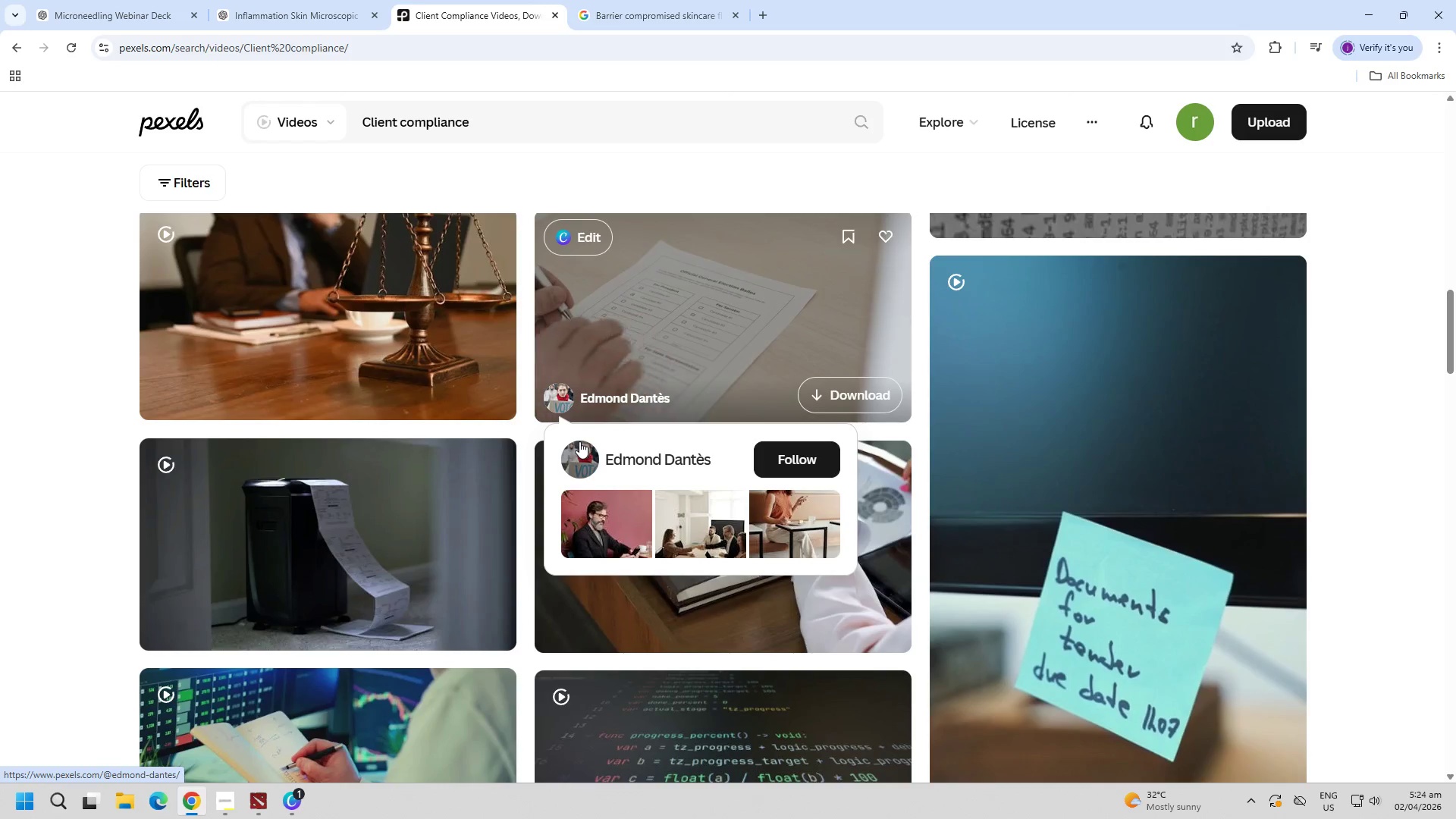 
mouse_move([582, 440])
 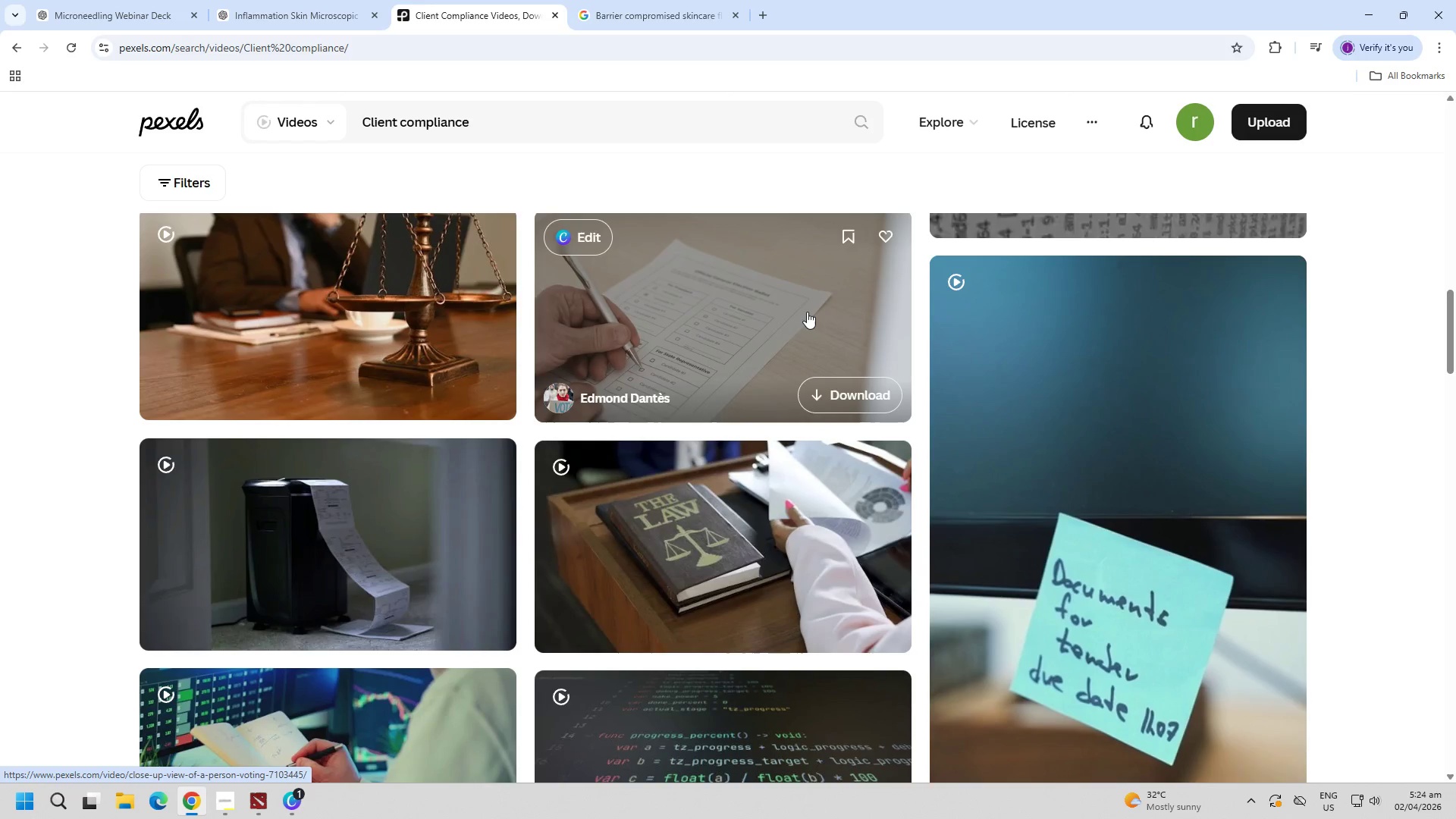 
wait(13.3)
 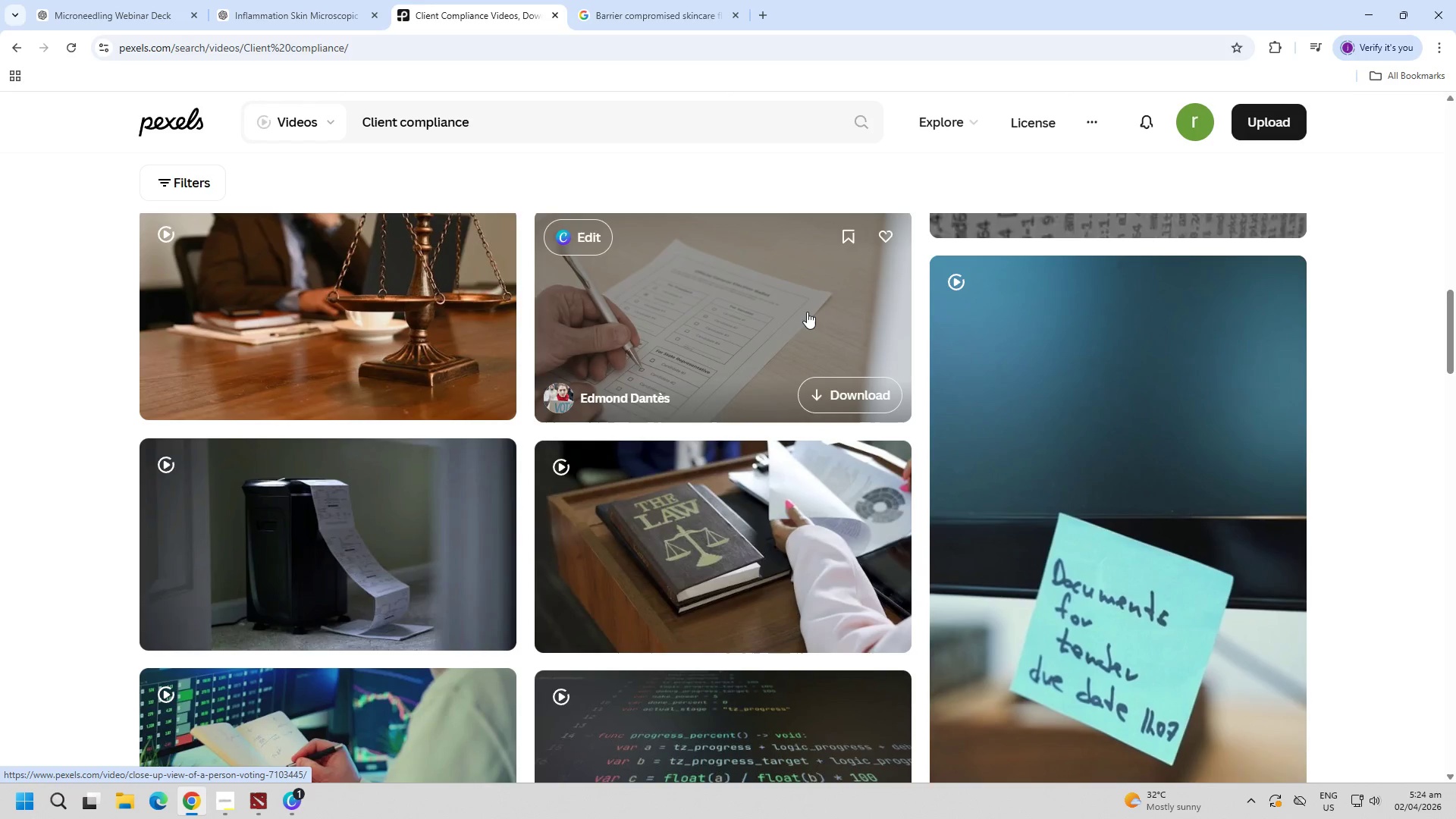 
left_click([640, 0])
 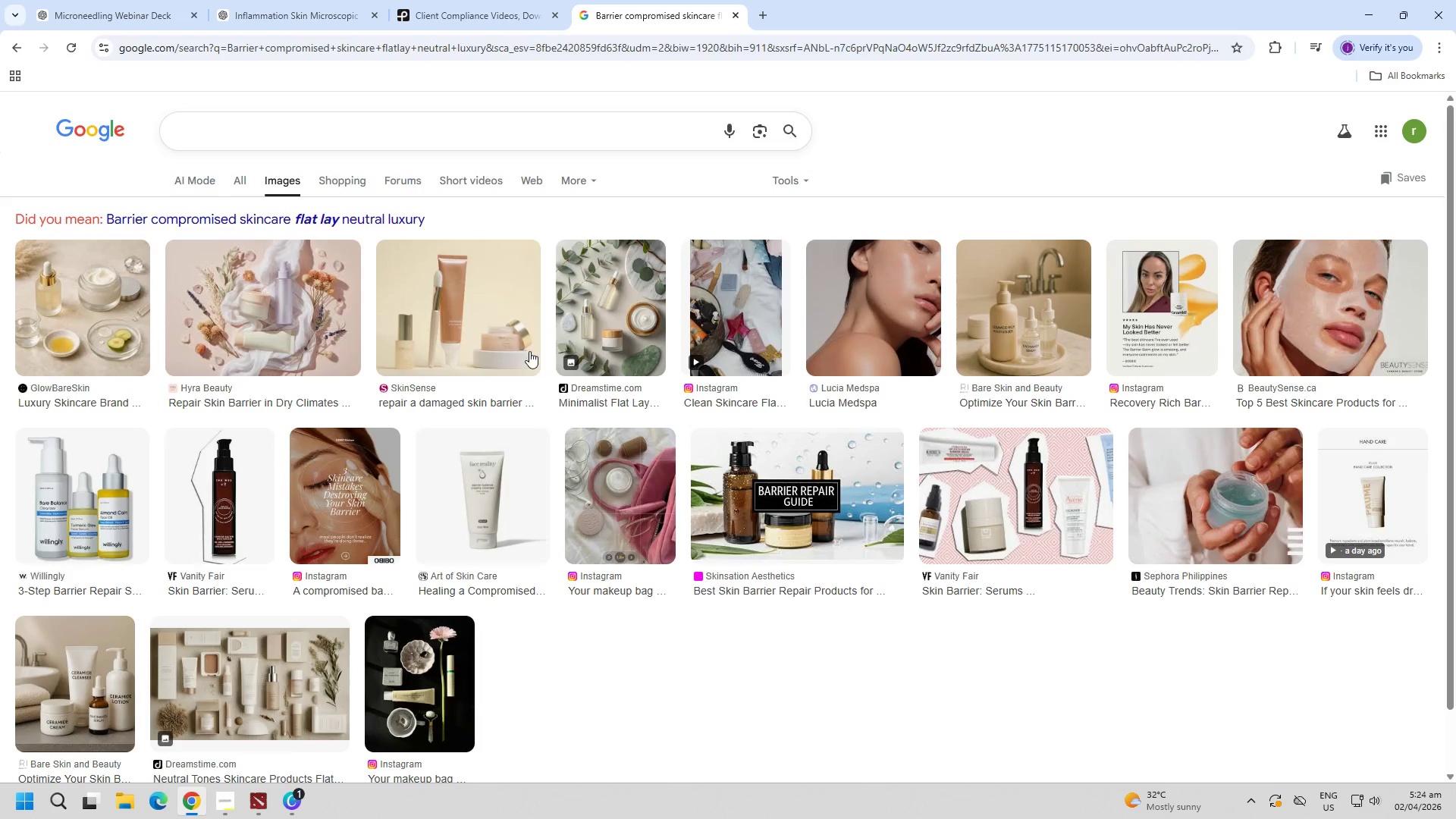 
scroll: coordinate [366, 438], scroll_direction: up, amount: 3.0
 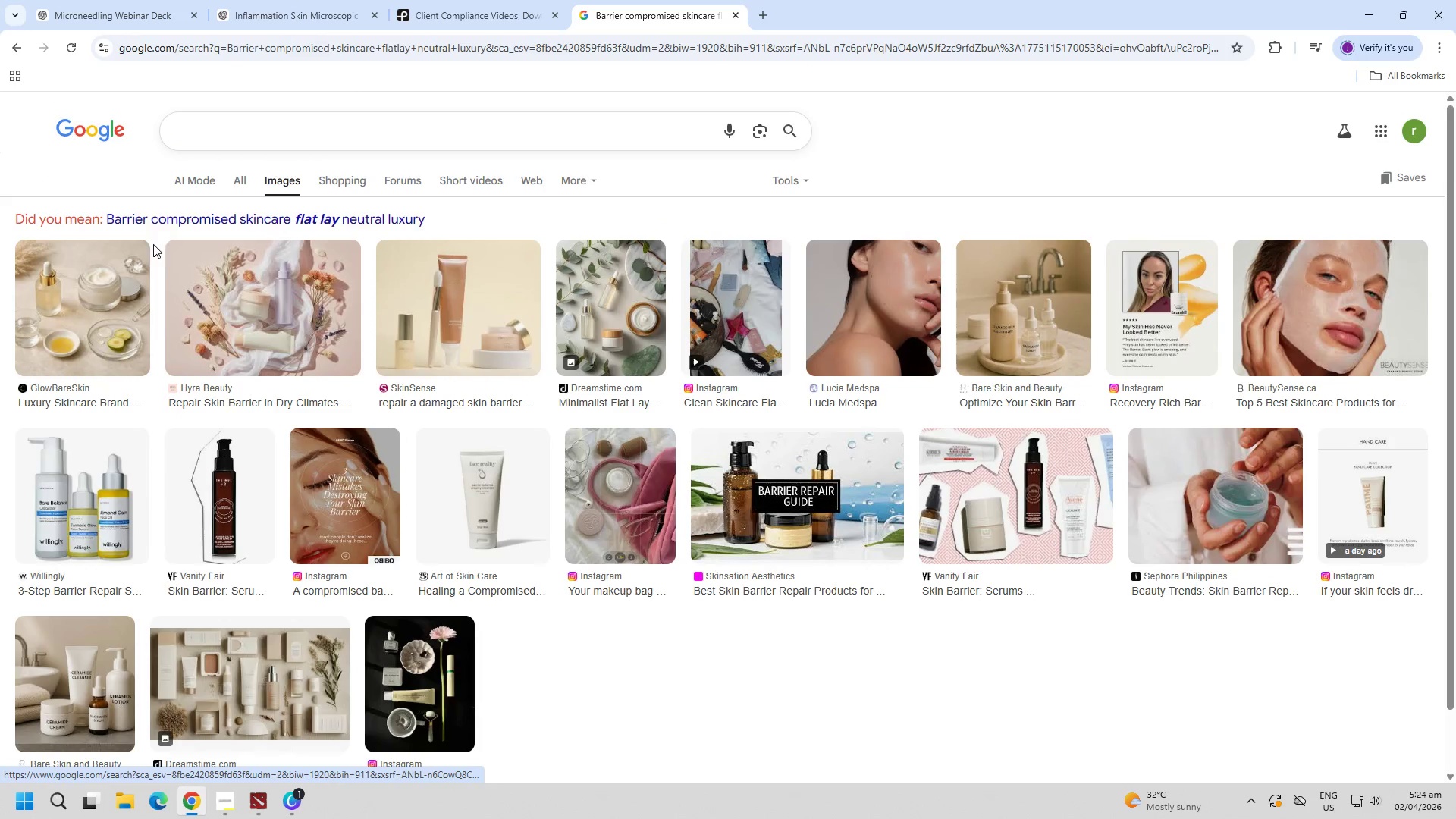 
left_click([153, 217])
 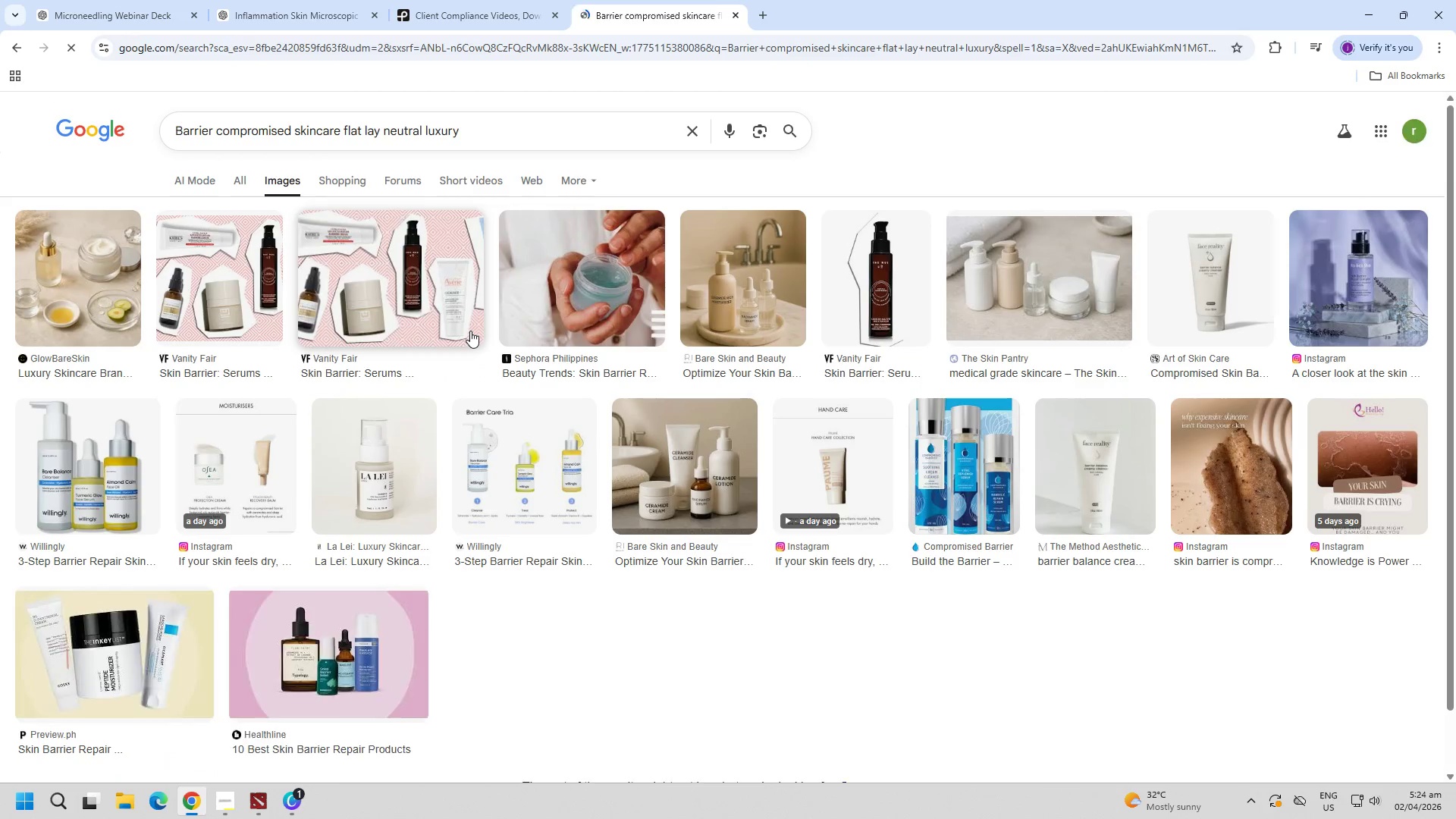 
scroll: coordinate [449, 598], scroll_direction: none, amount: 0.0
 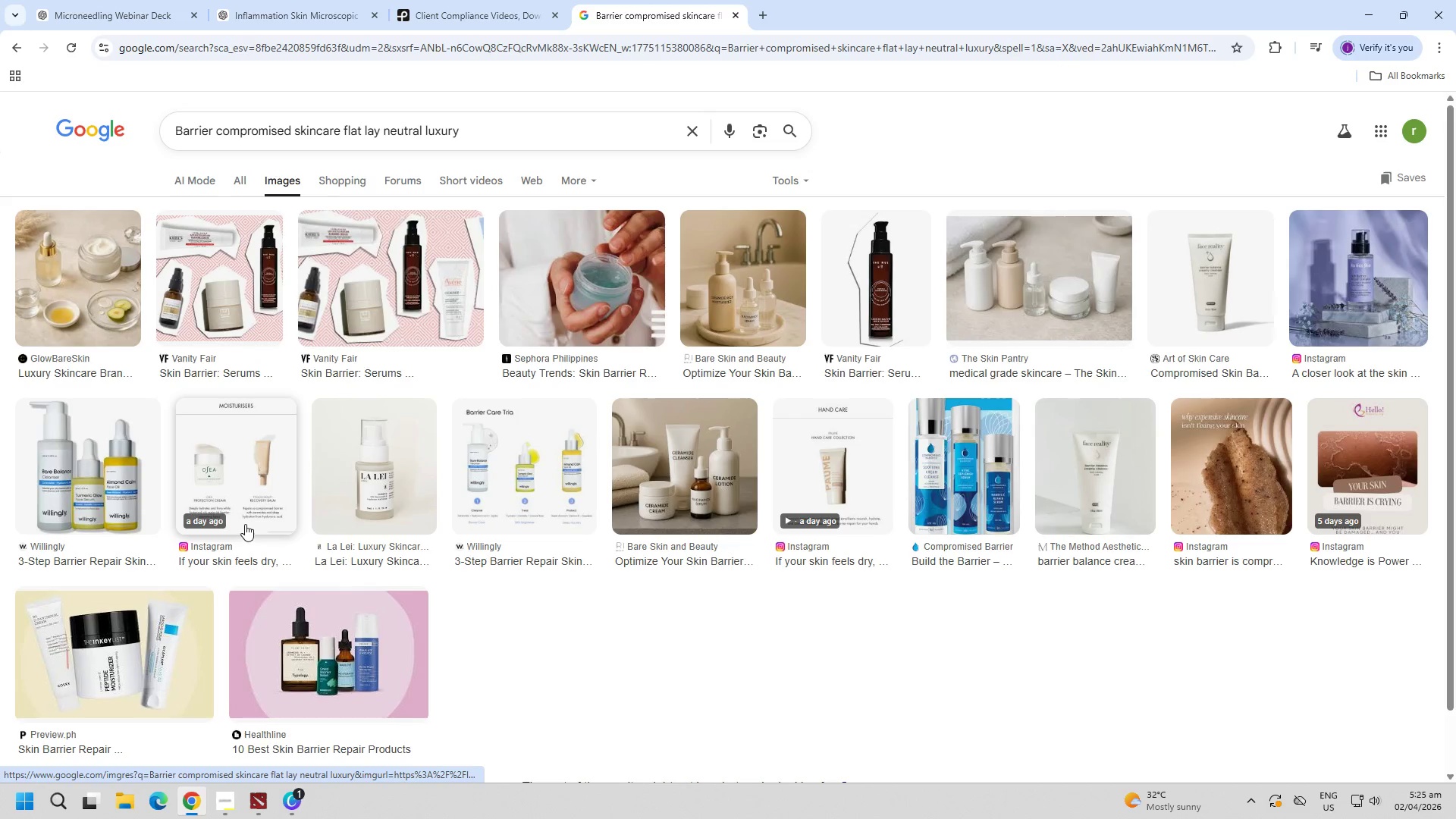 
wait(8.8)
 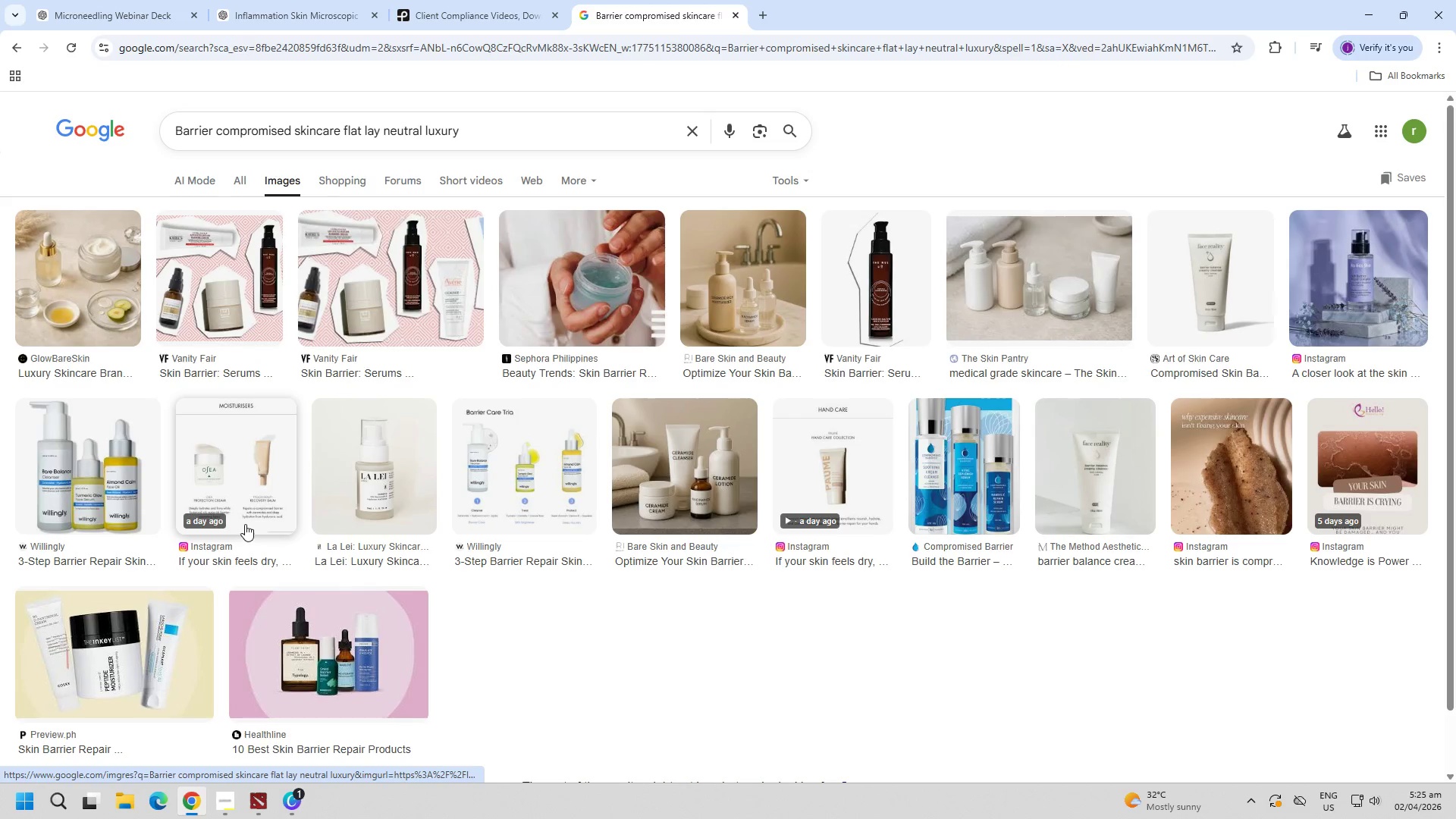 
left_click([304, 0])
 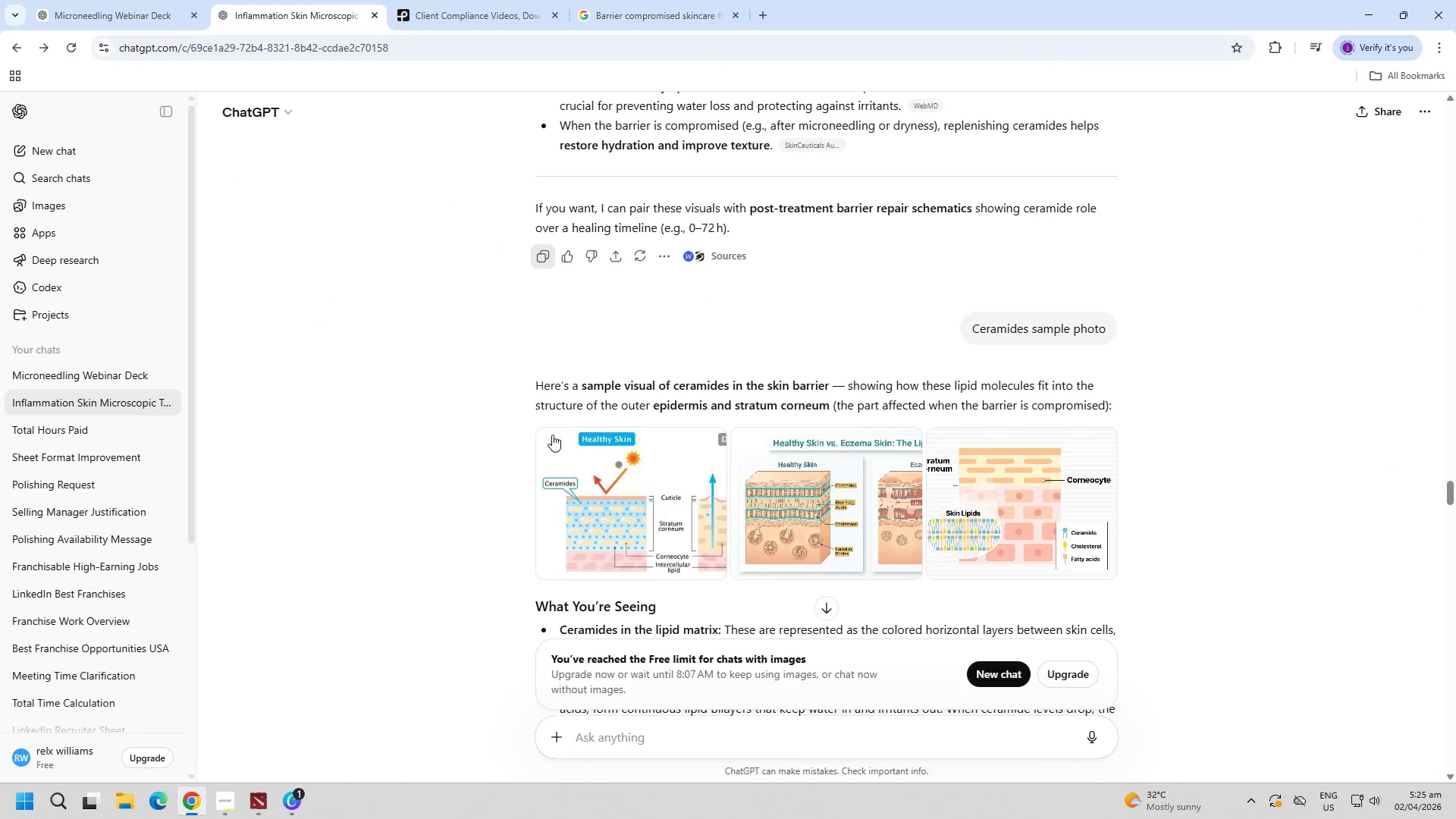 
scroll: coordinate [566, 466], scroll_direction: up, amount: 6.0